 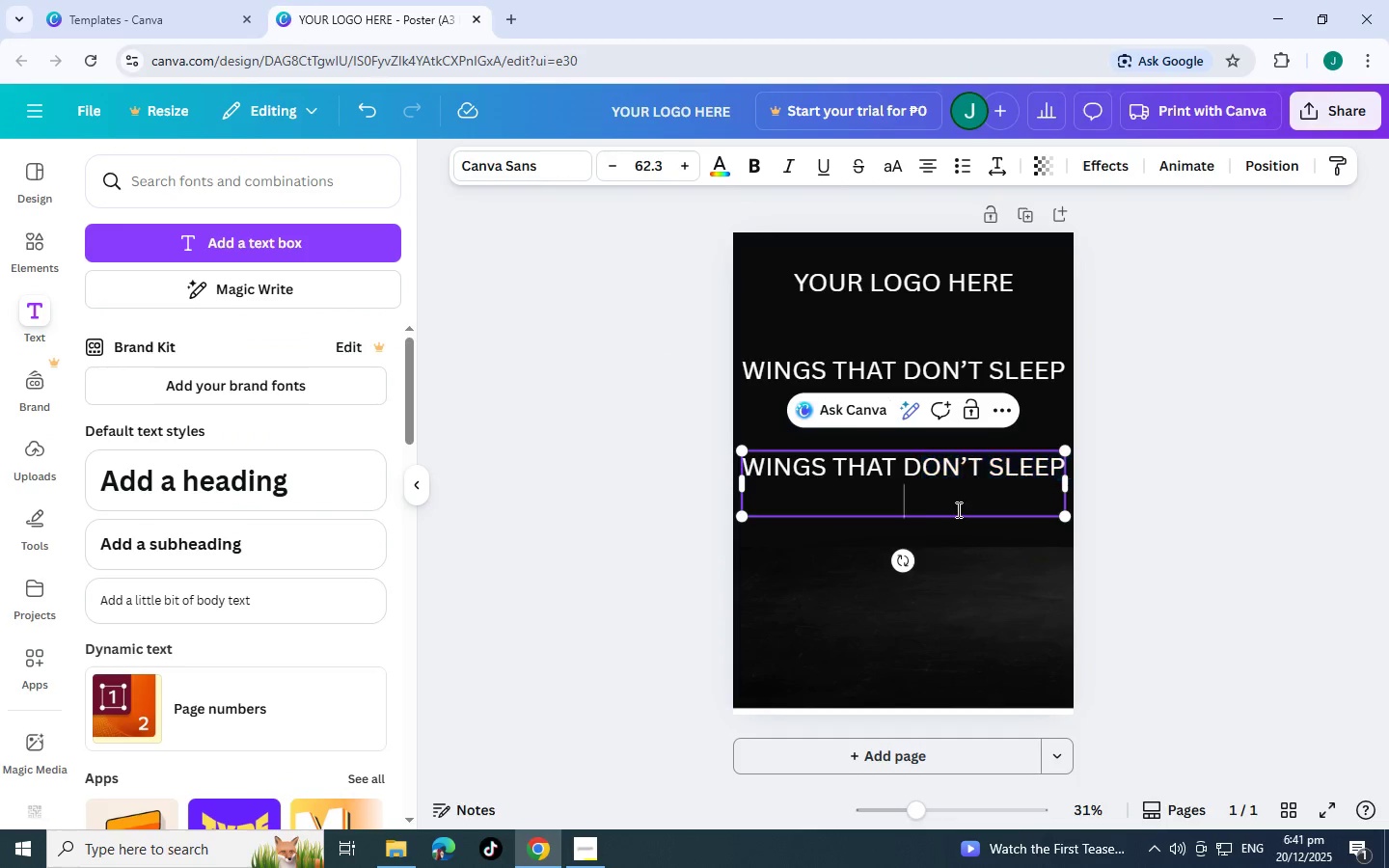 
double_click([957, 509])
 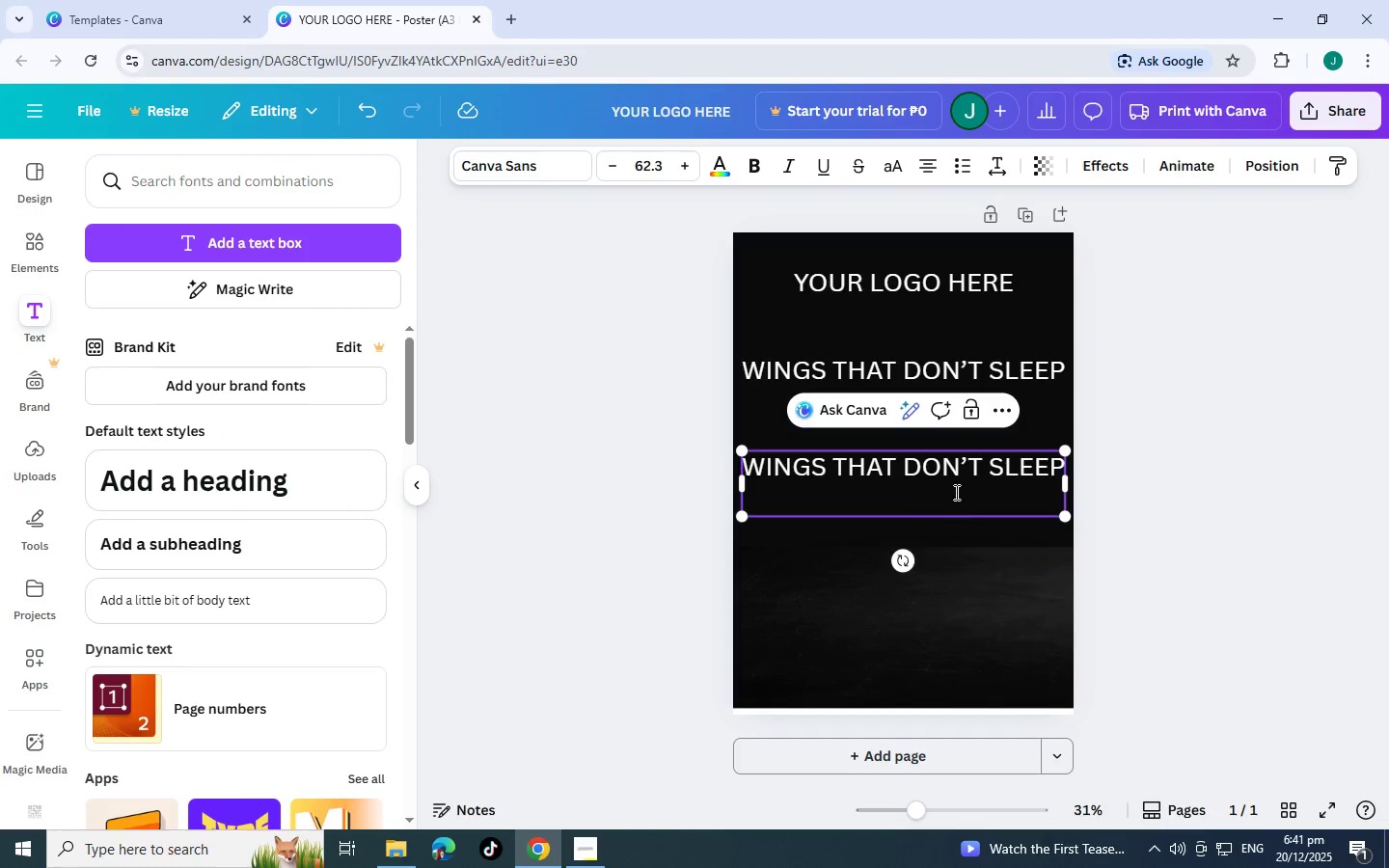 
triple_click([957, 509])
 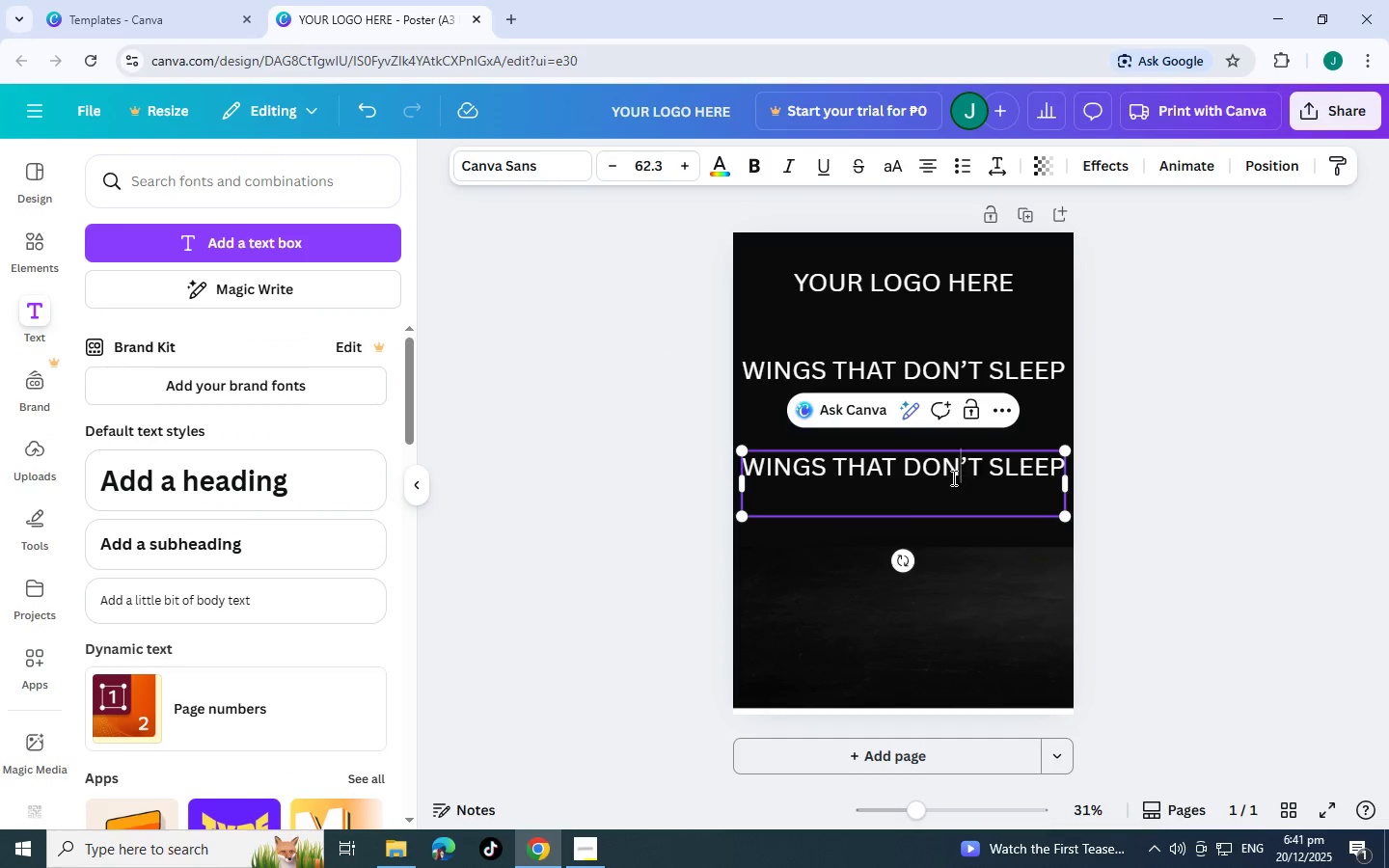 
triple_click([952, 477])
 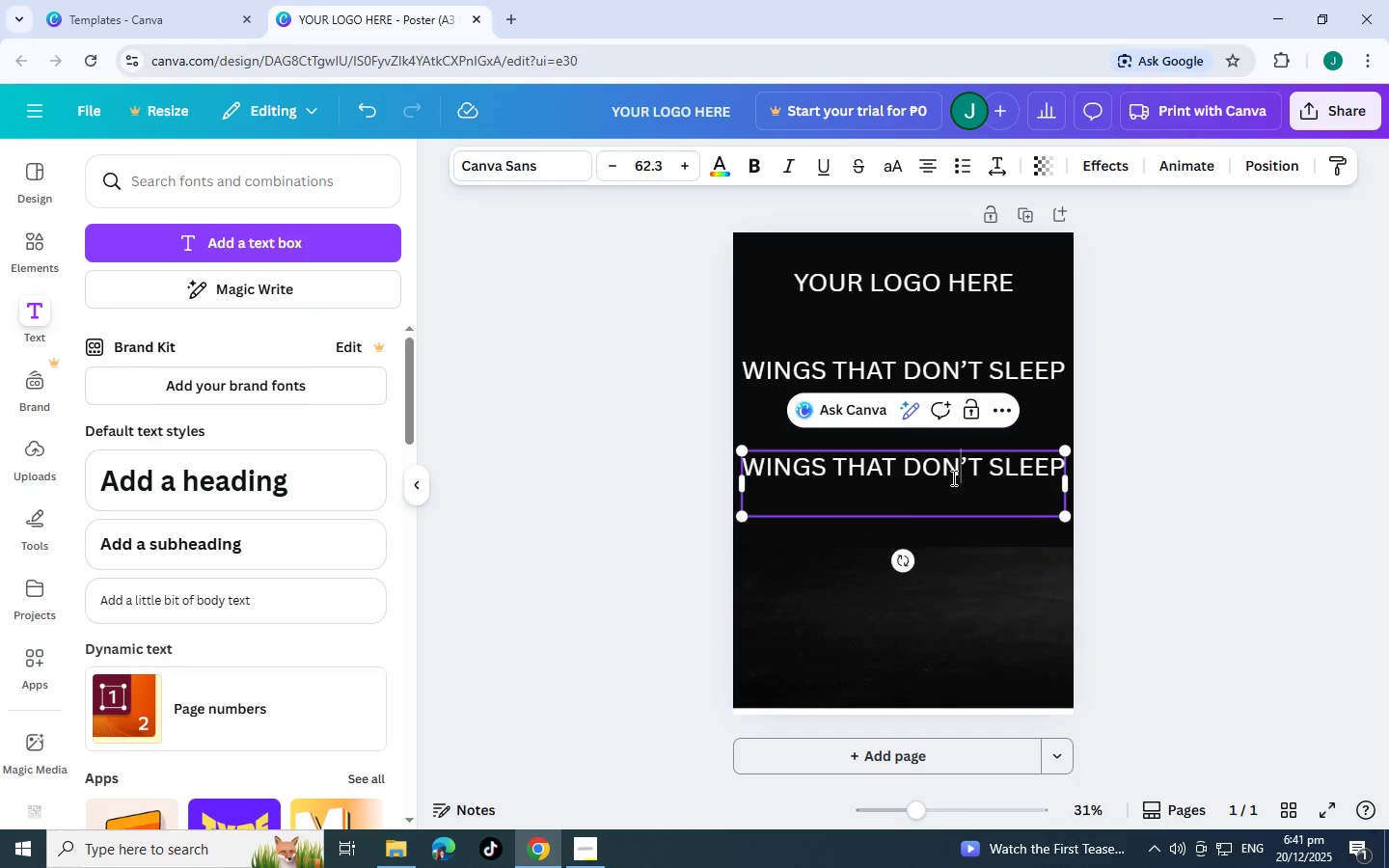 
triple_click([952, 477])
 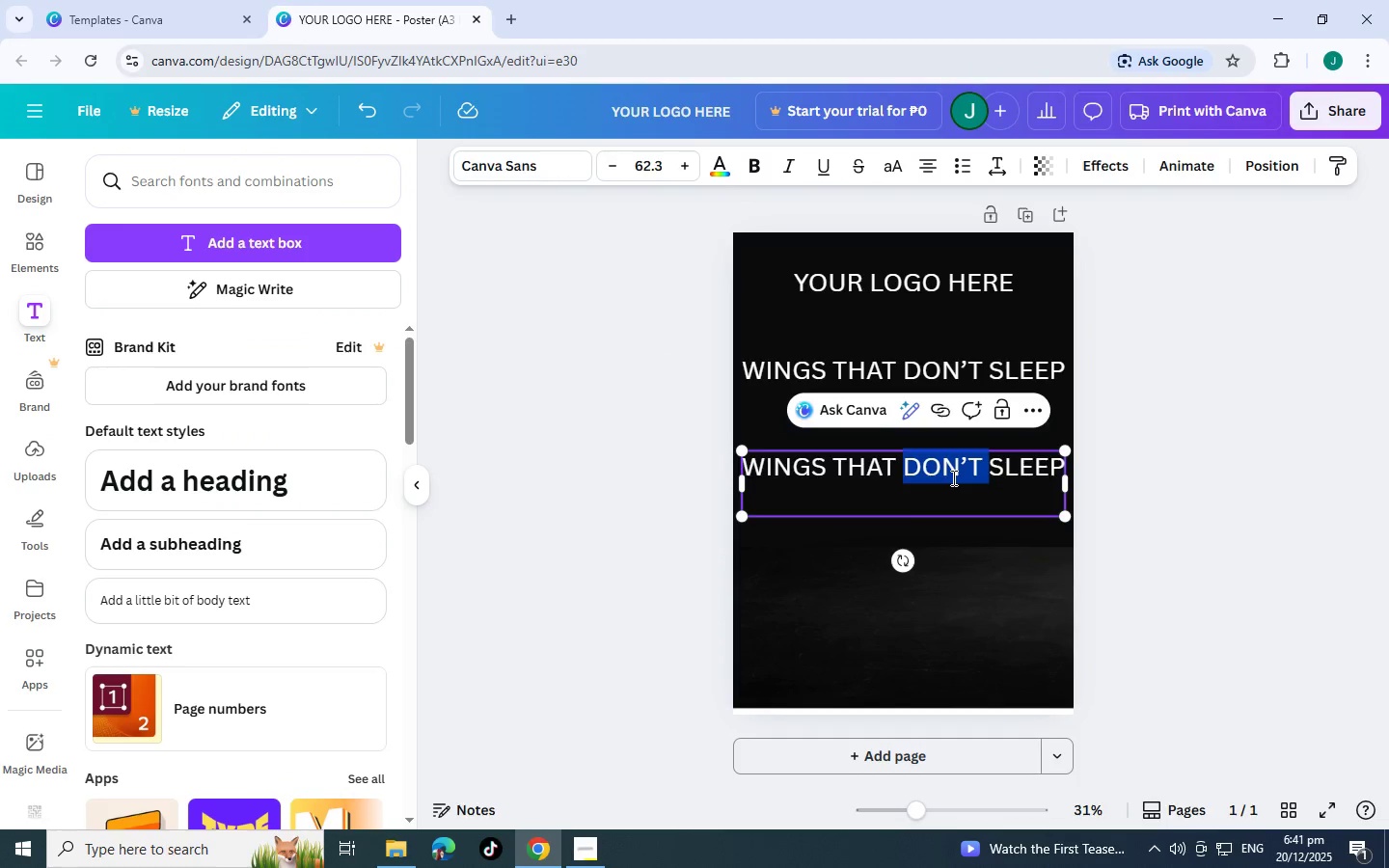 
triple_click([952, 477])
 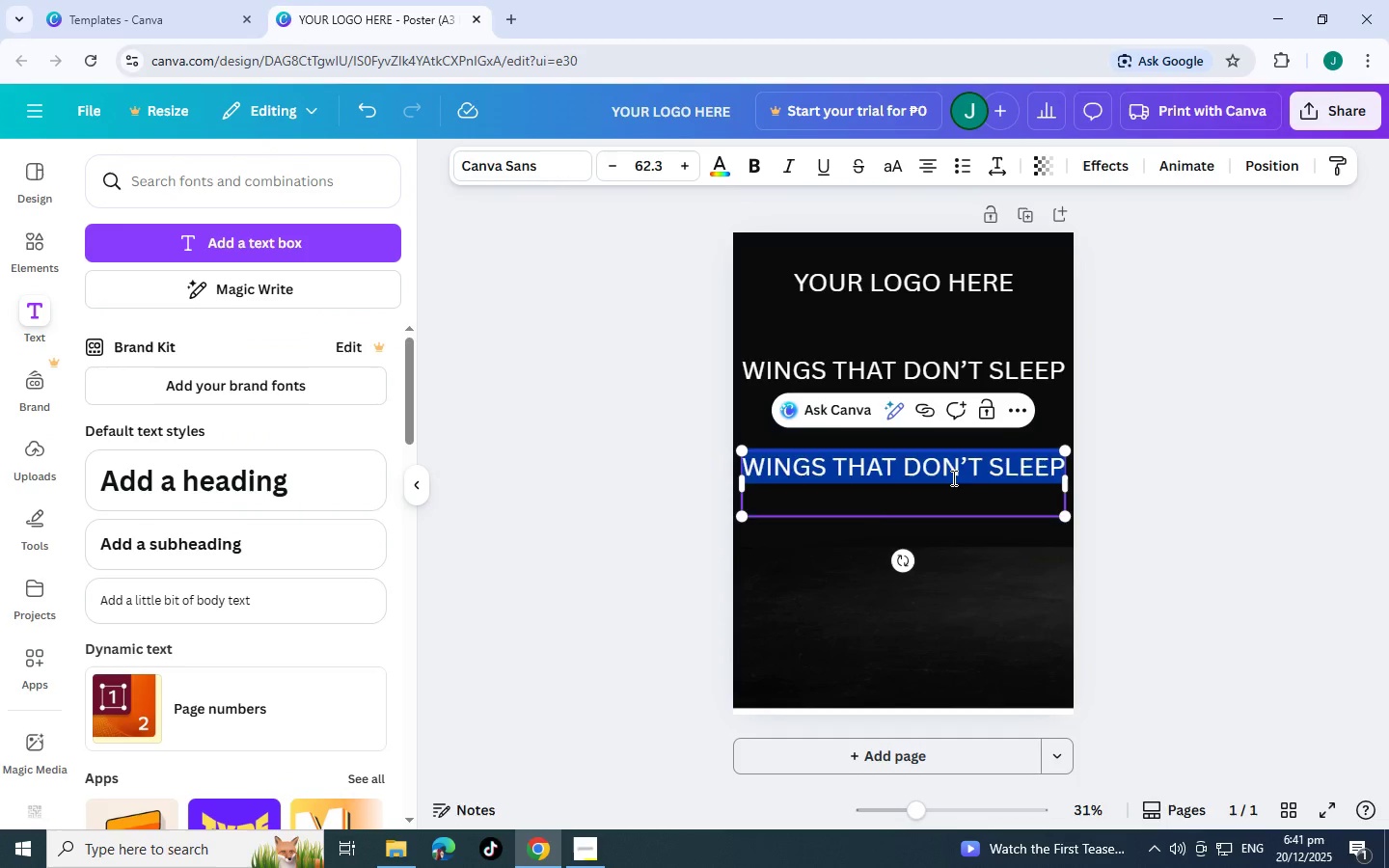 
key(Control+V)
 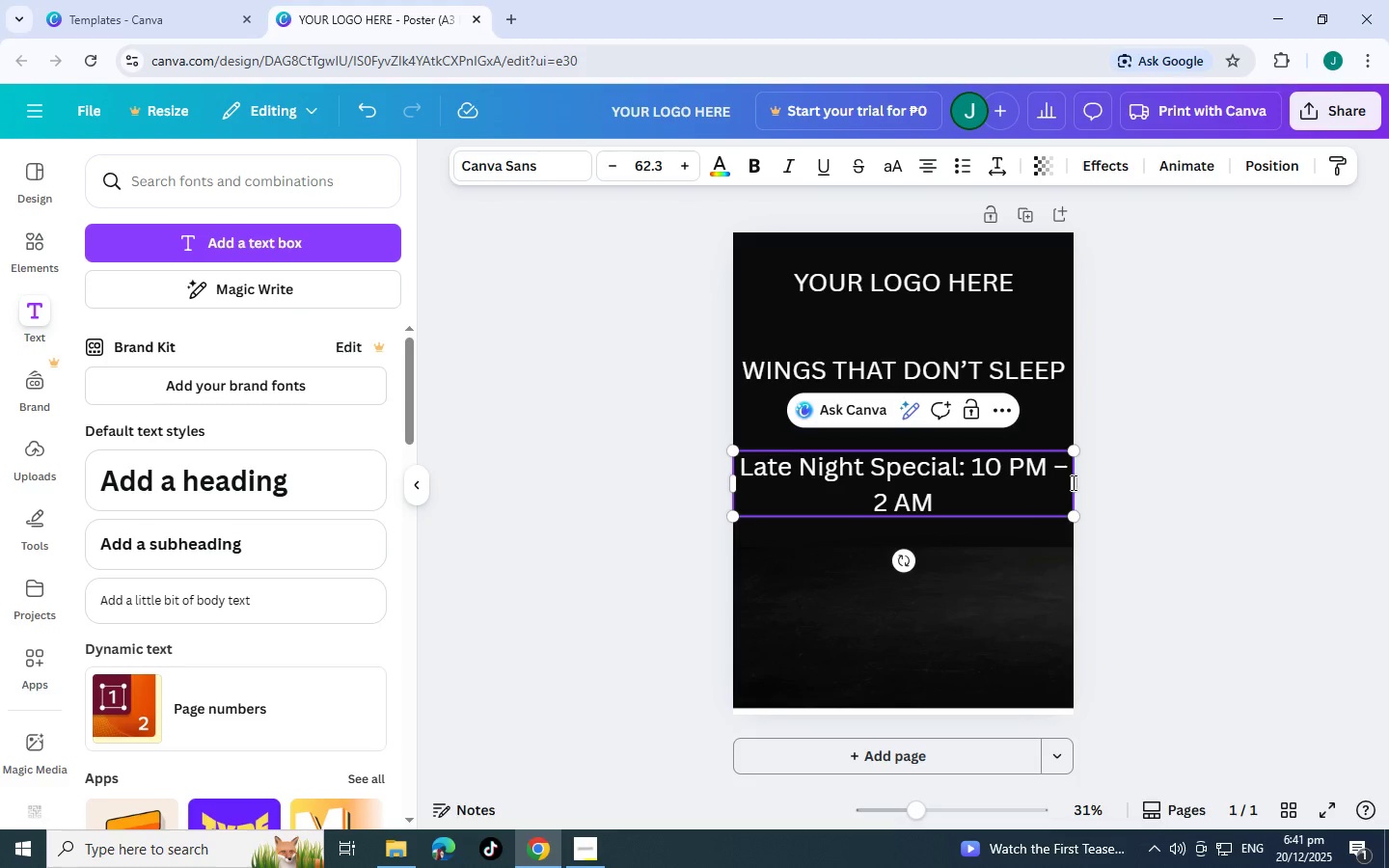 
left_click_drag(start_coordinate=[1073, 453], to_coordinate=[965, 509])
 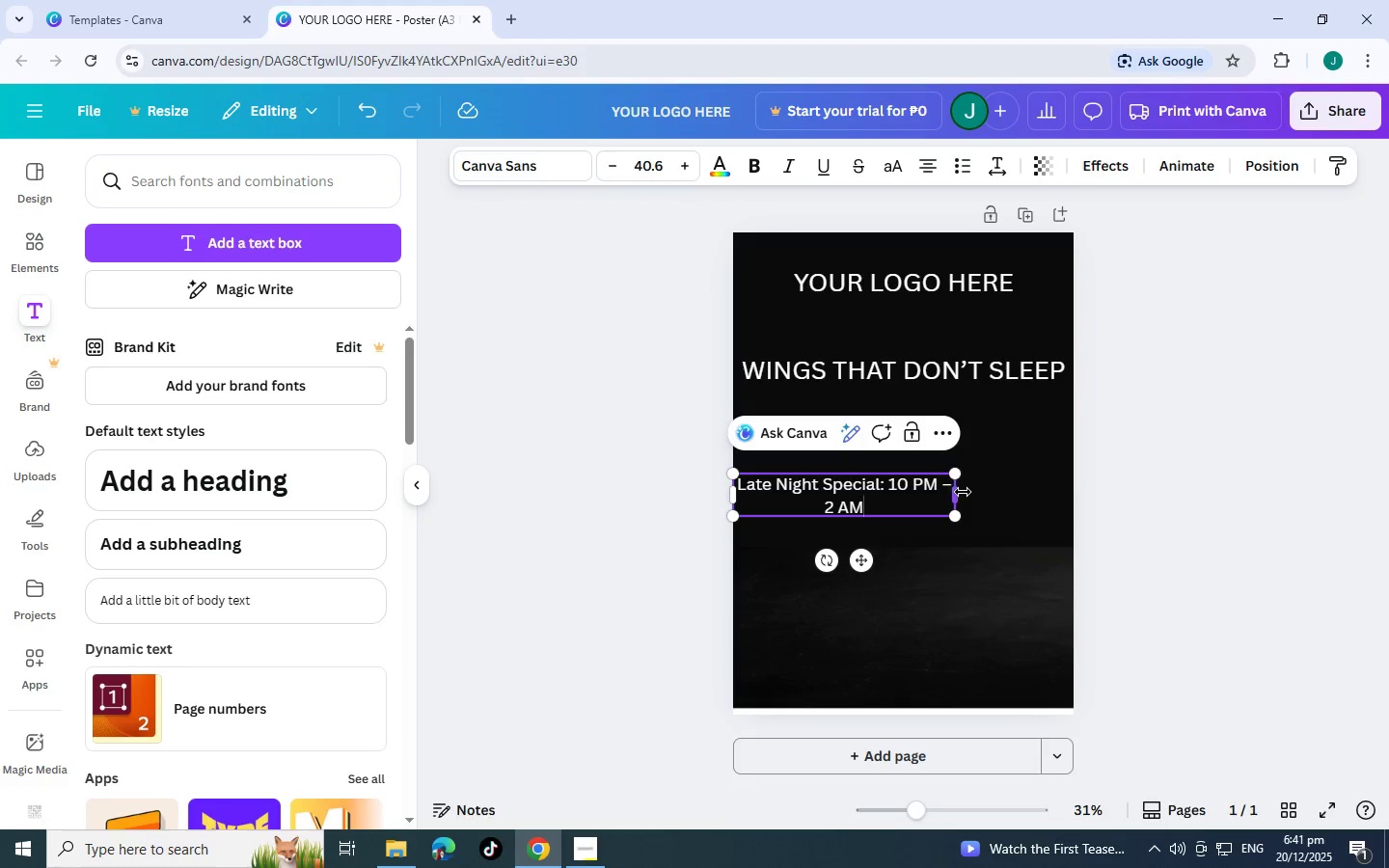 
left_click_drag(start_coordinate=[962, 492], to_coordinate=[1039, 489])
 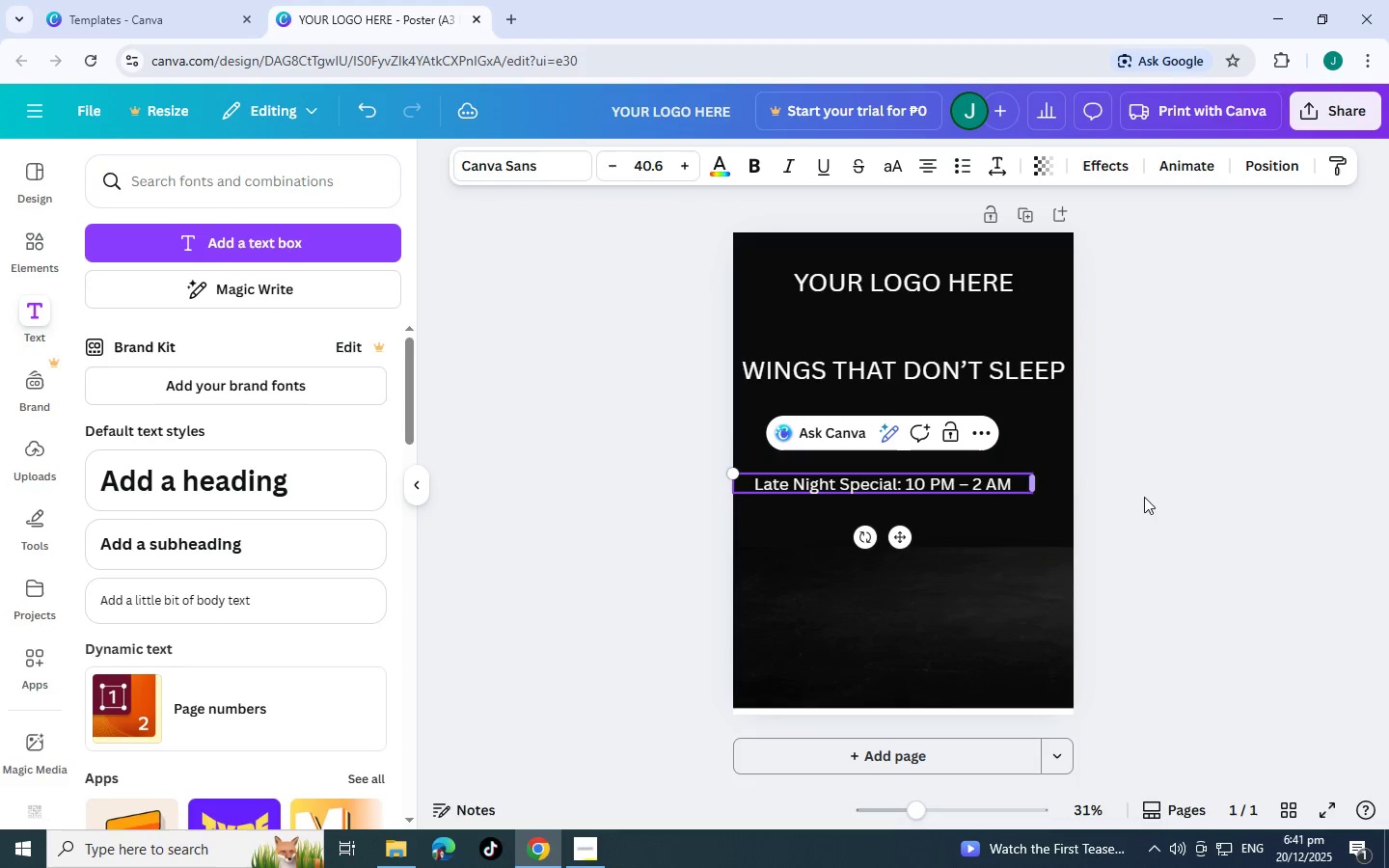 
left_click([1144, 497])
 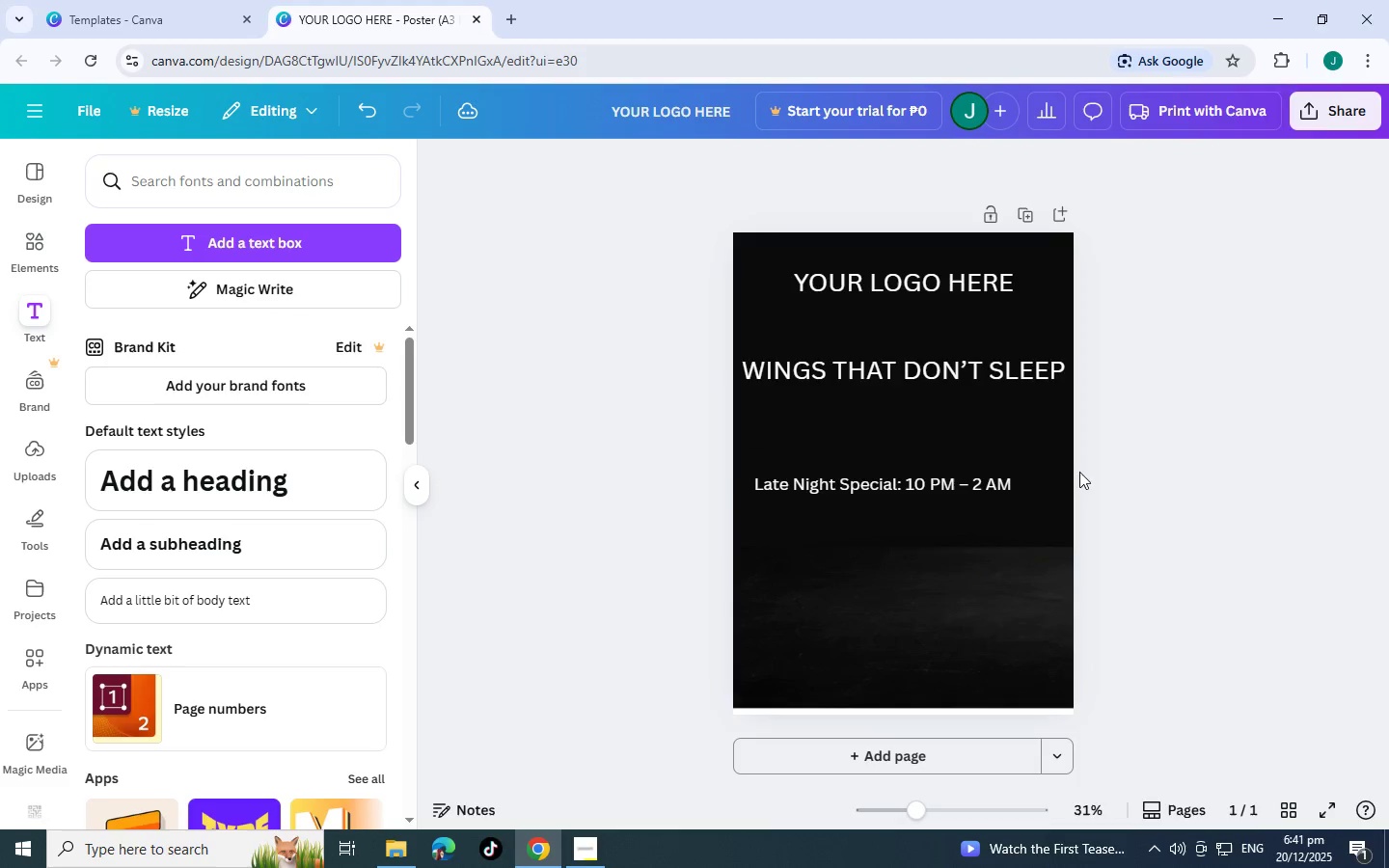 
key(Alt+AltLeft)
 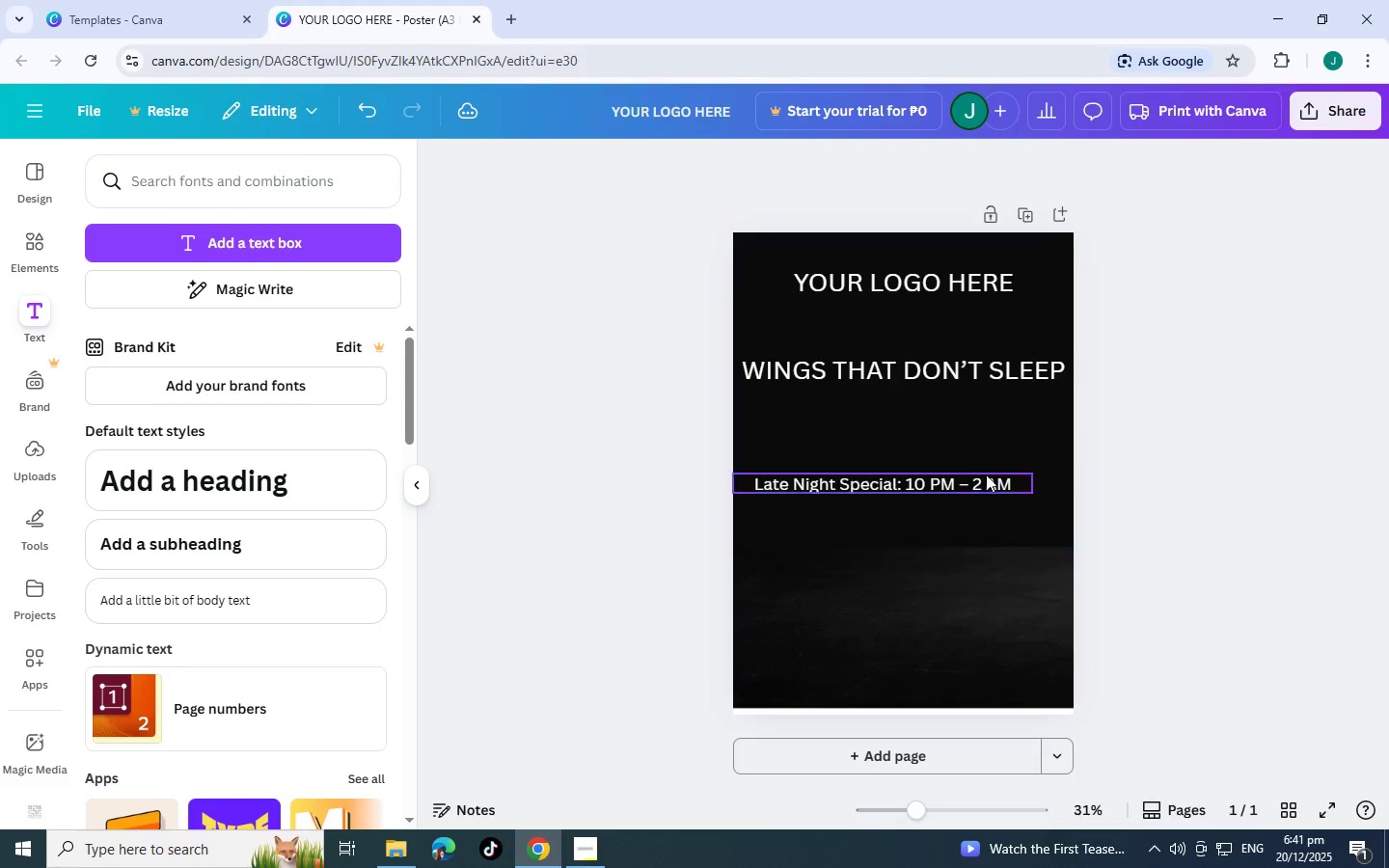 
key(Alt+Tab)